 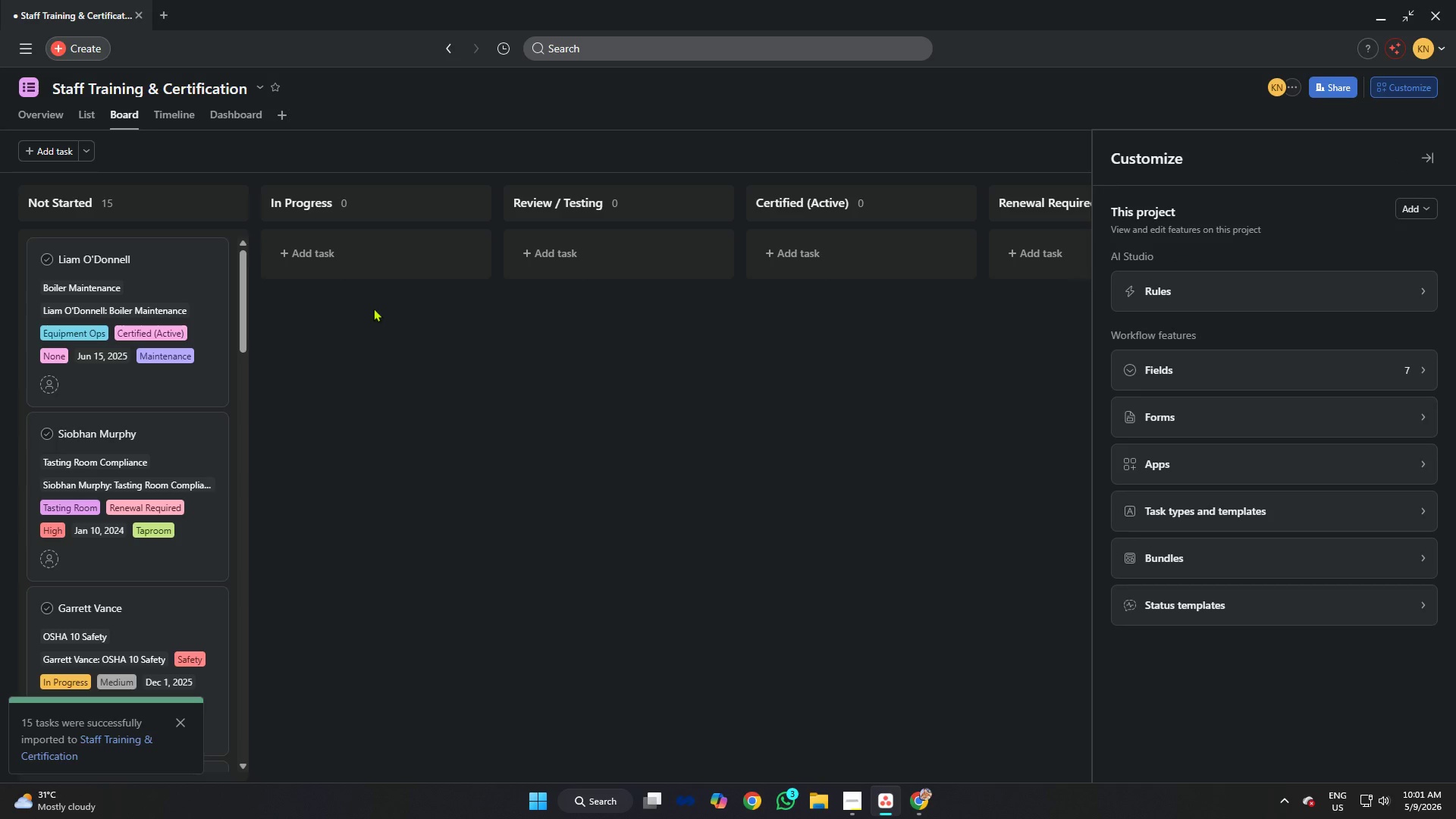 
left_click([1225, 259])
 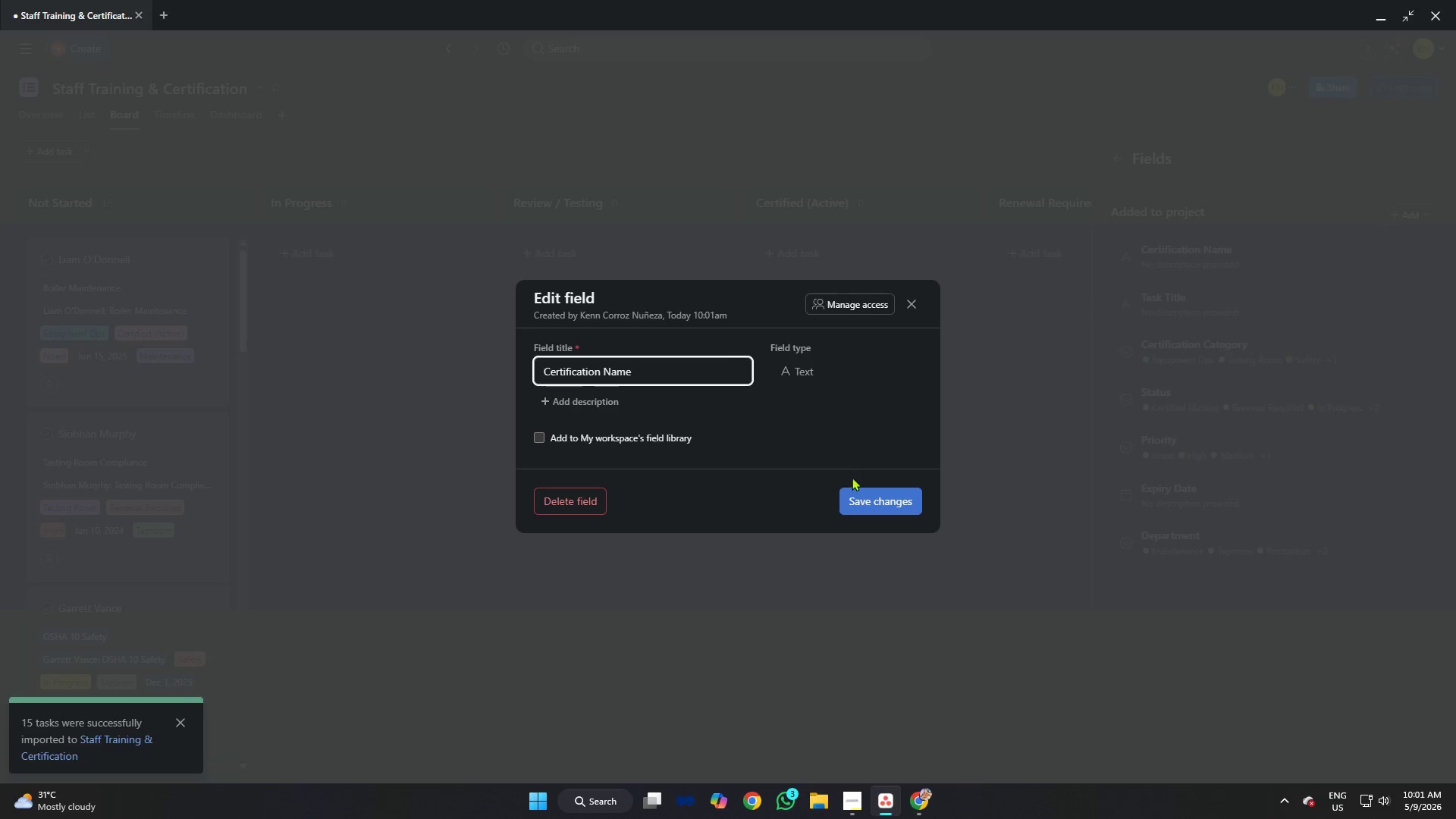 
left_click([891, 498])
 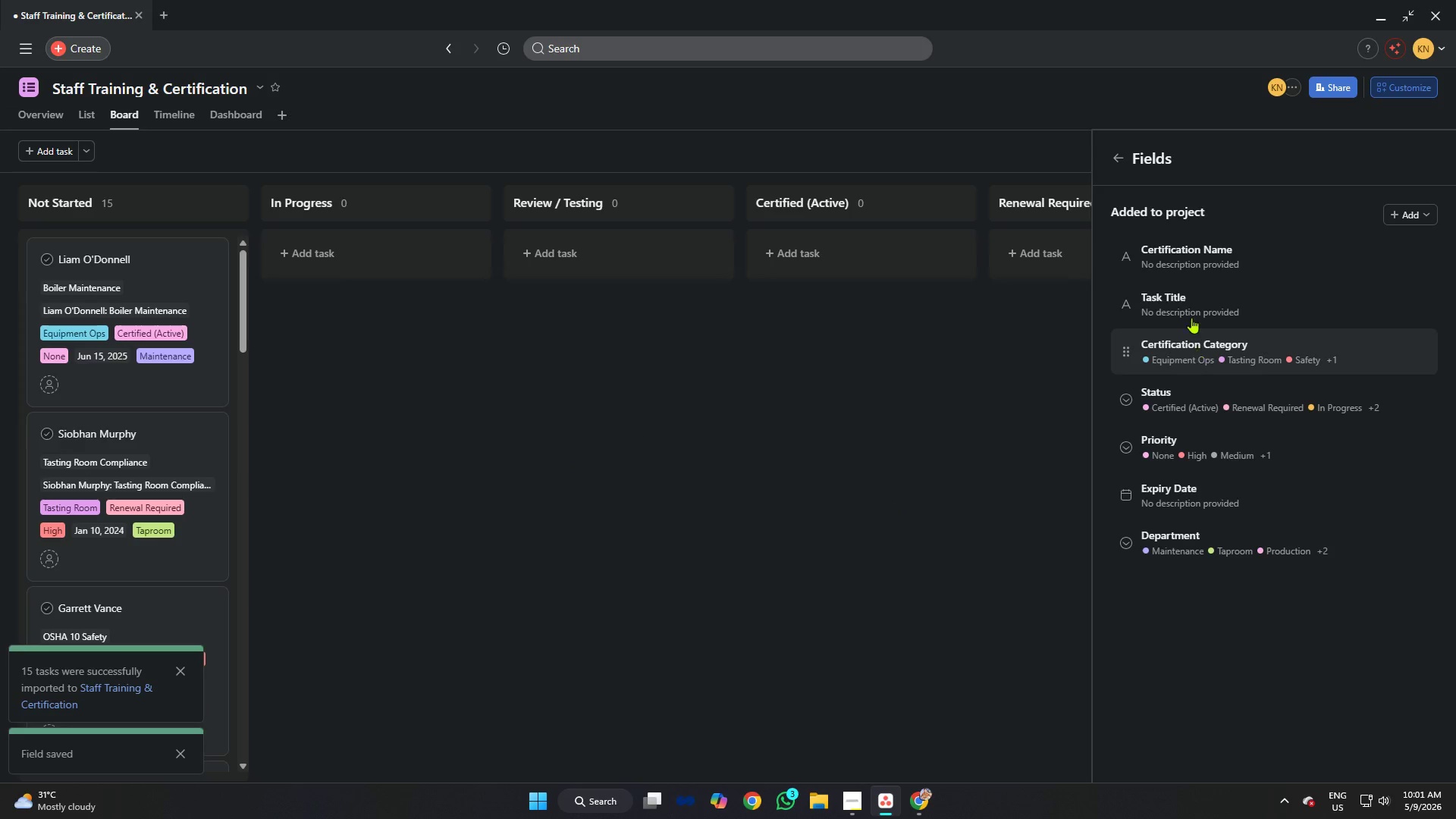 
left_click([1191, 298])
 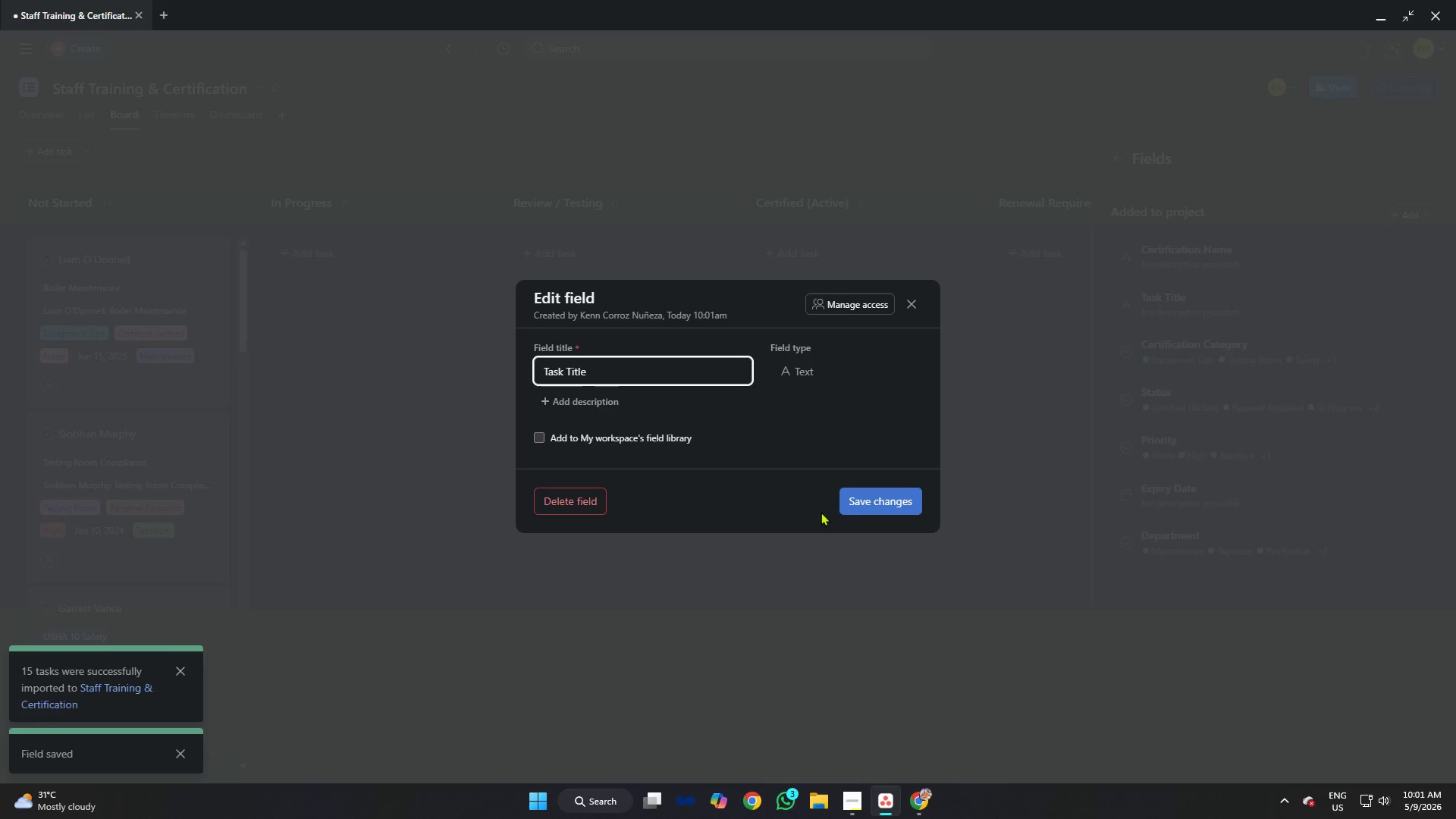 
left_click([864, 508])
 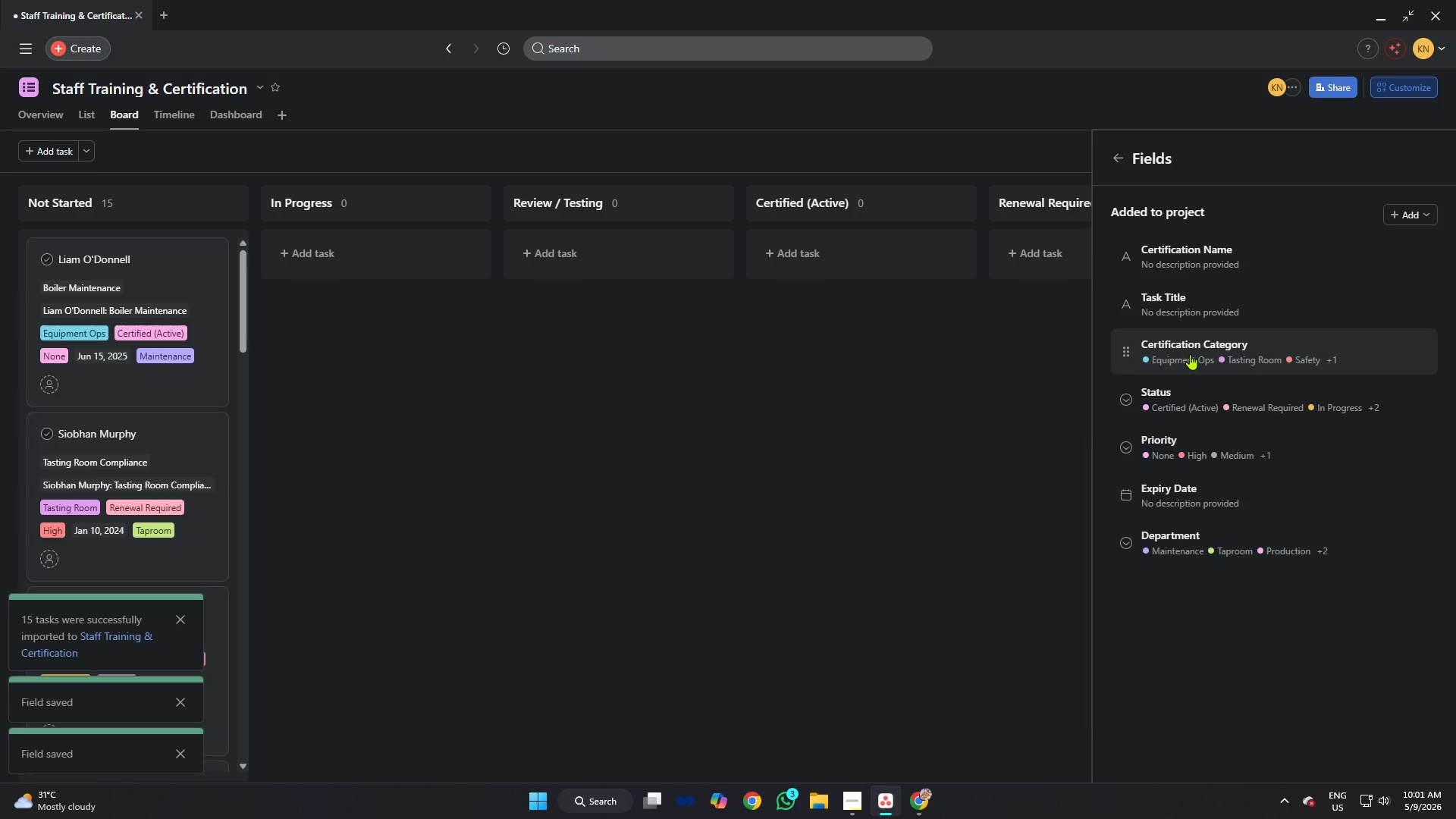 
left_click([1189, 354])
 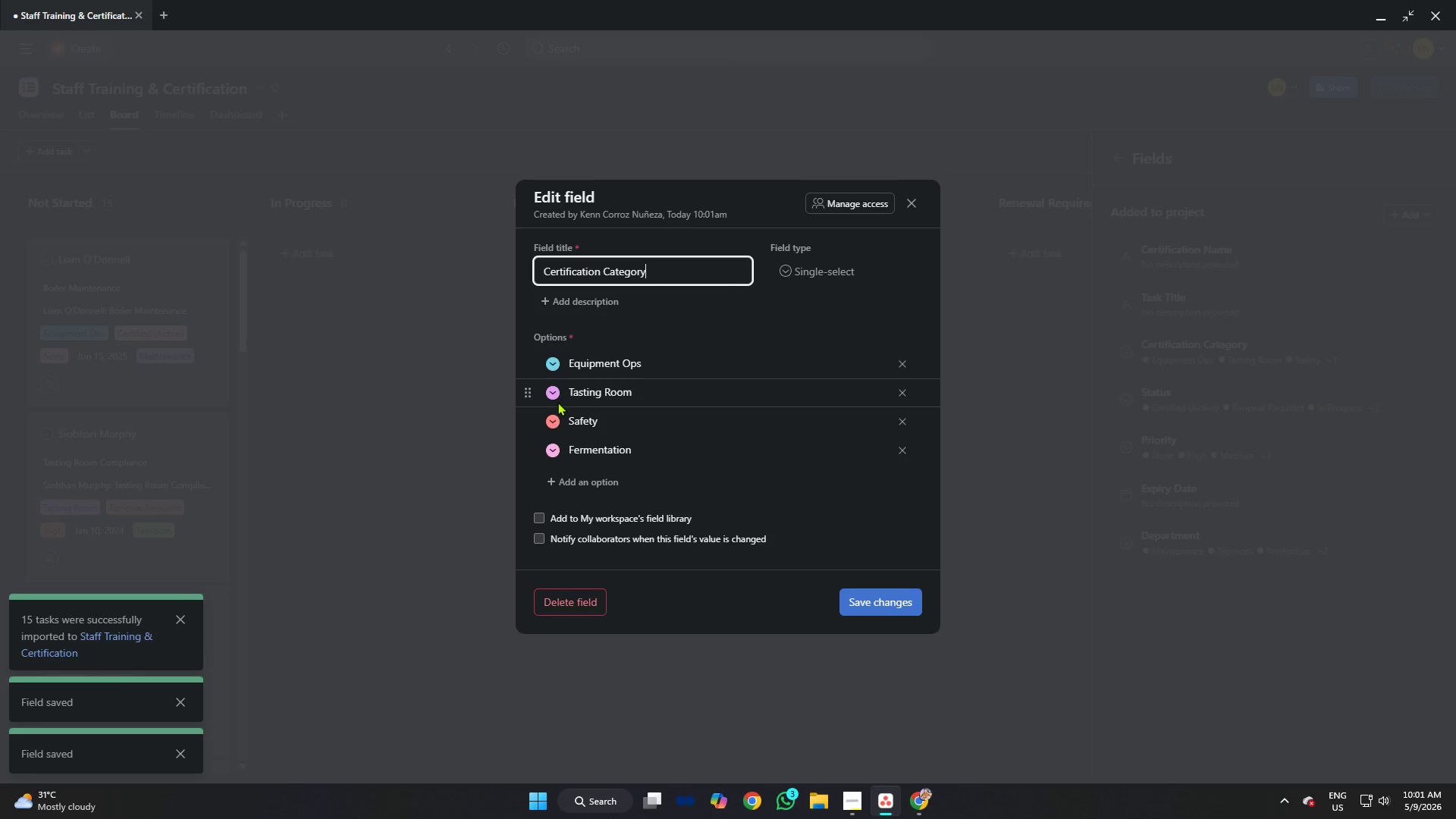 
left_click([551, 363])
 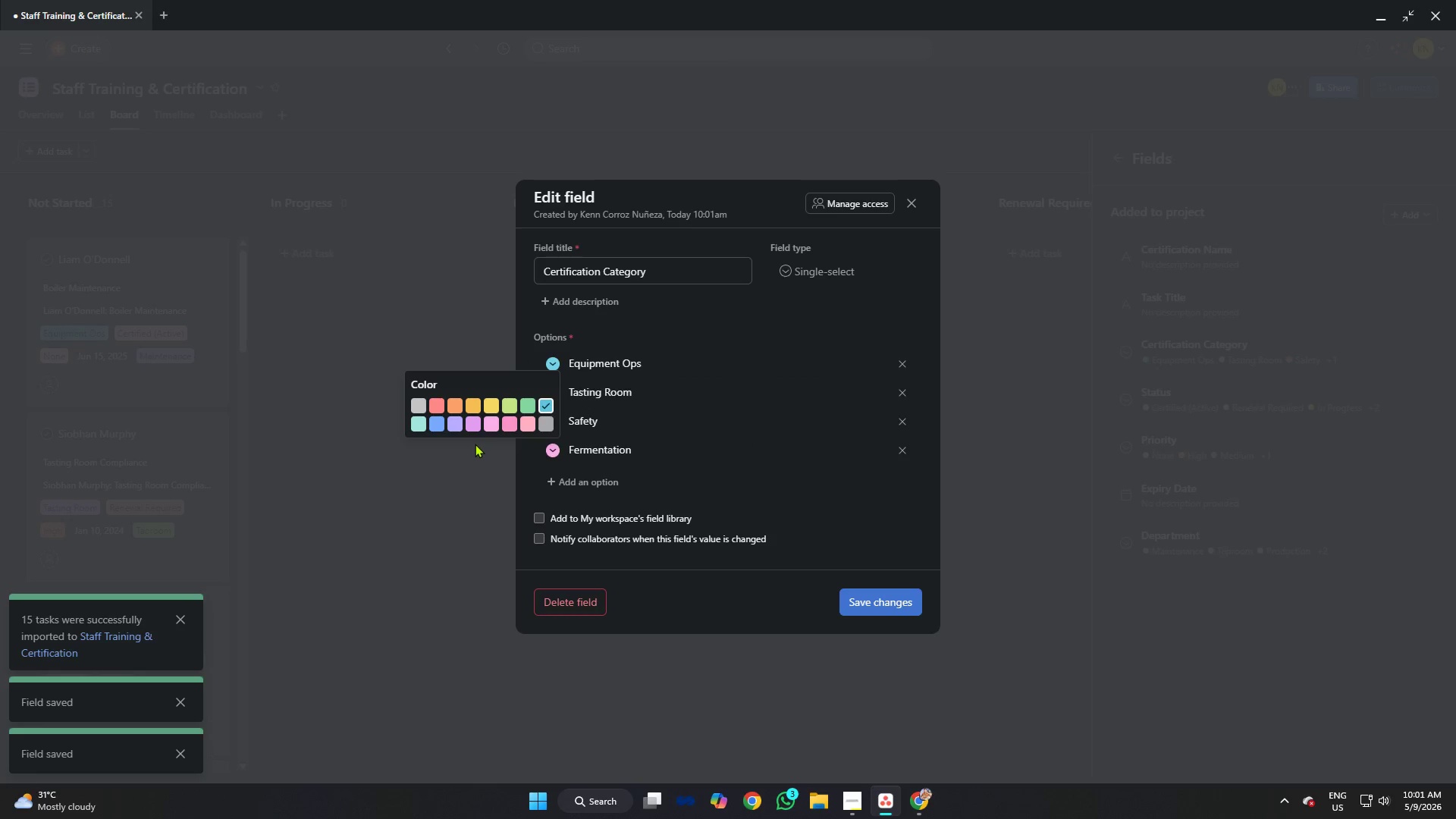 
left_click([435, 423])
 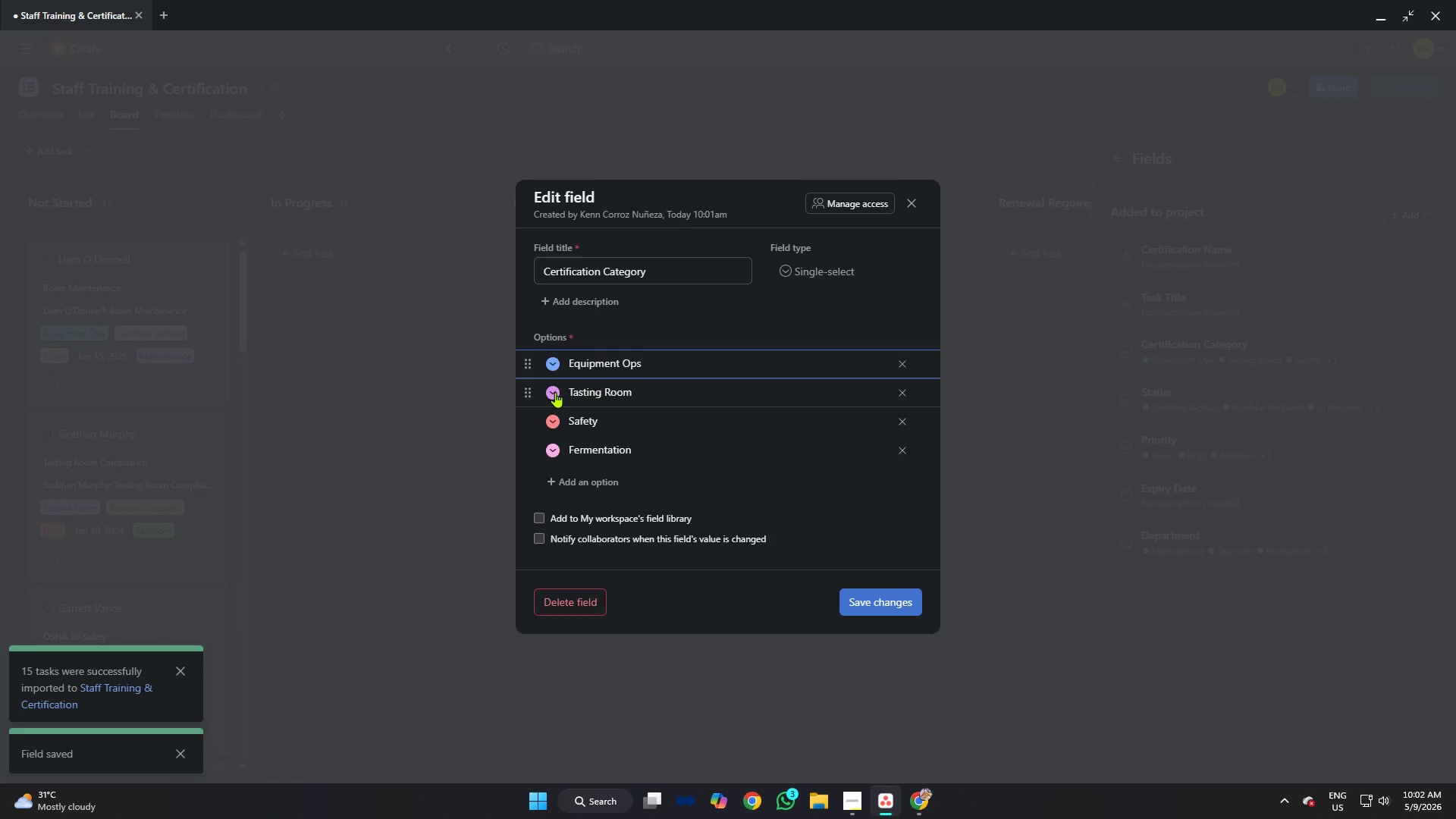 
left_click([554, 392])
 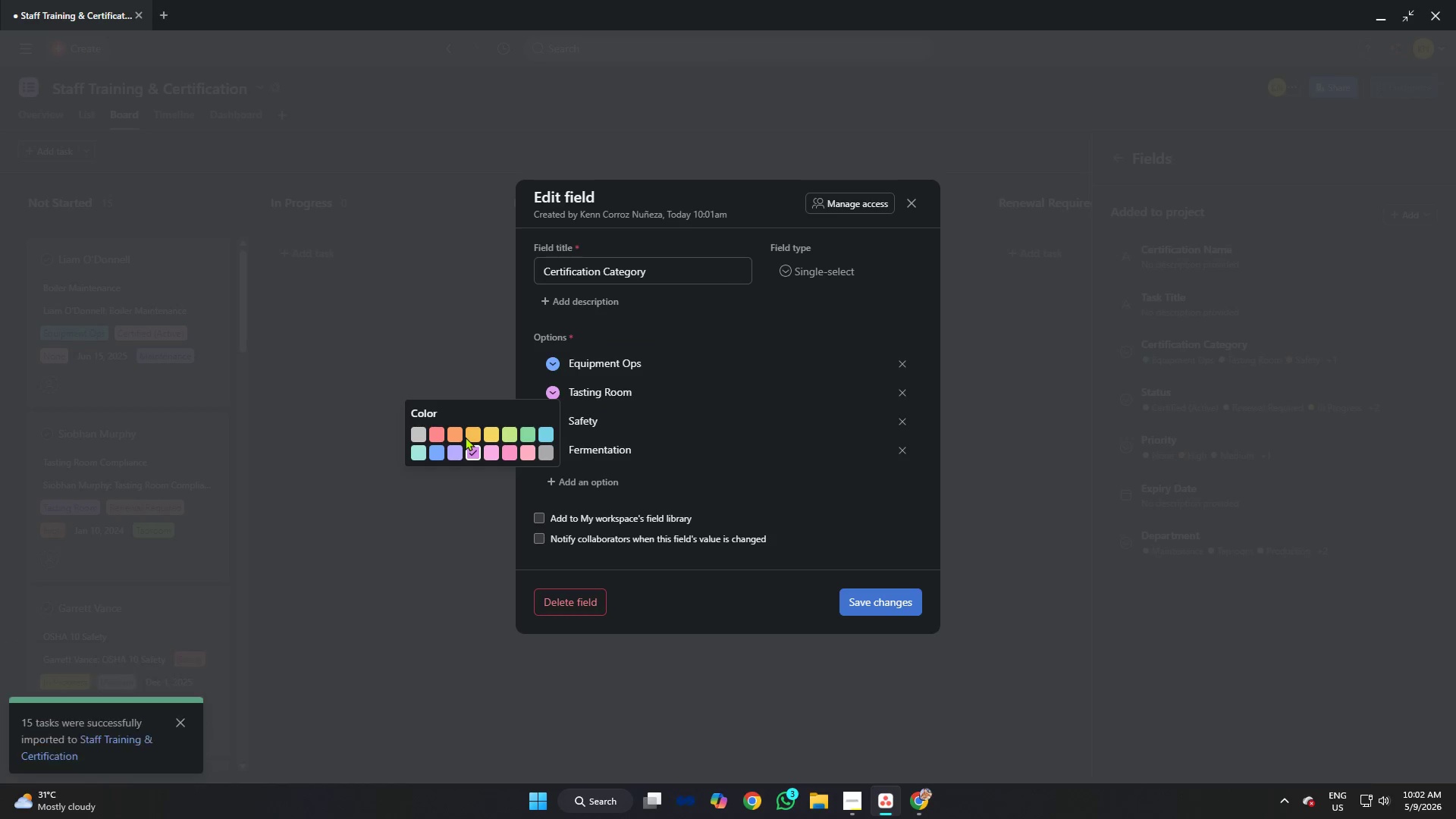 
left_click([460, 434])
 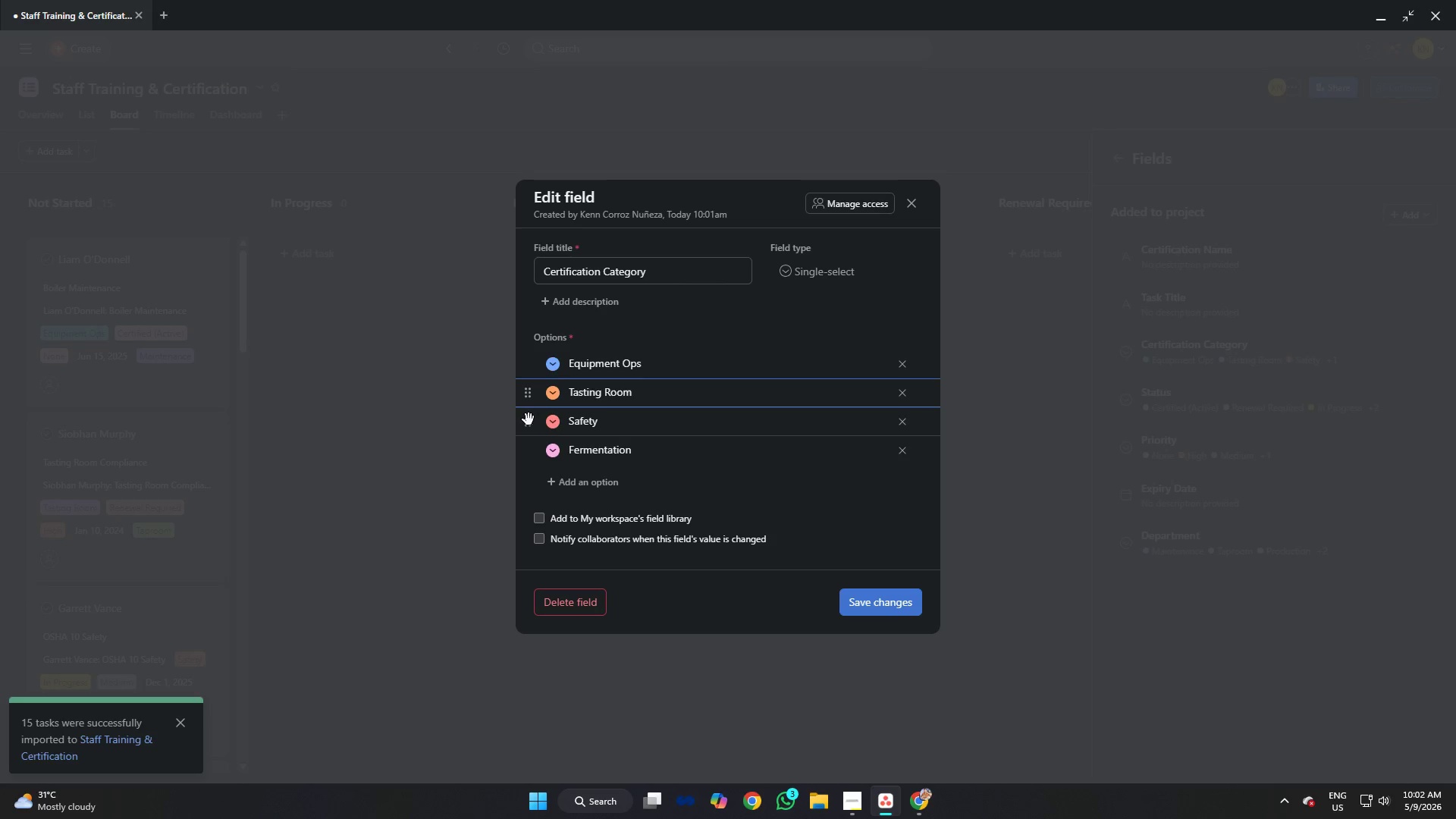 
mouse_move([551, 435])
 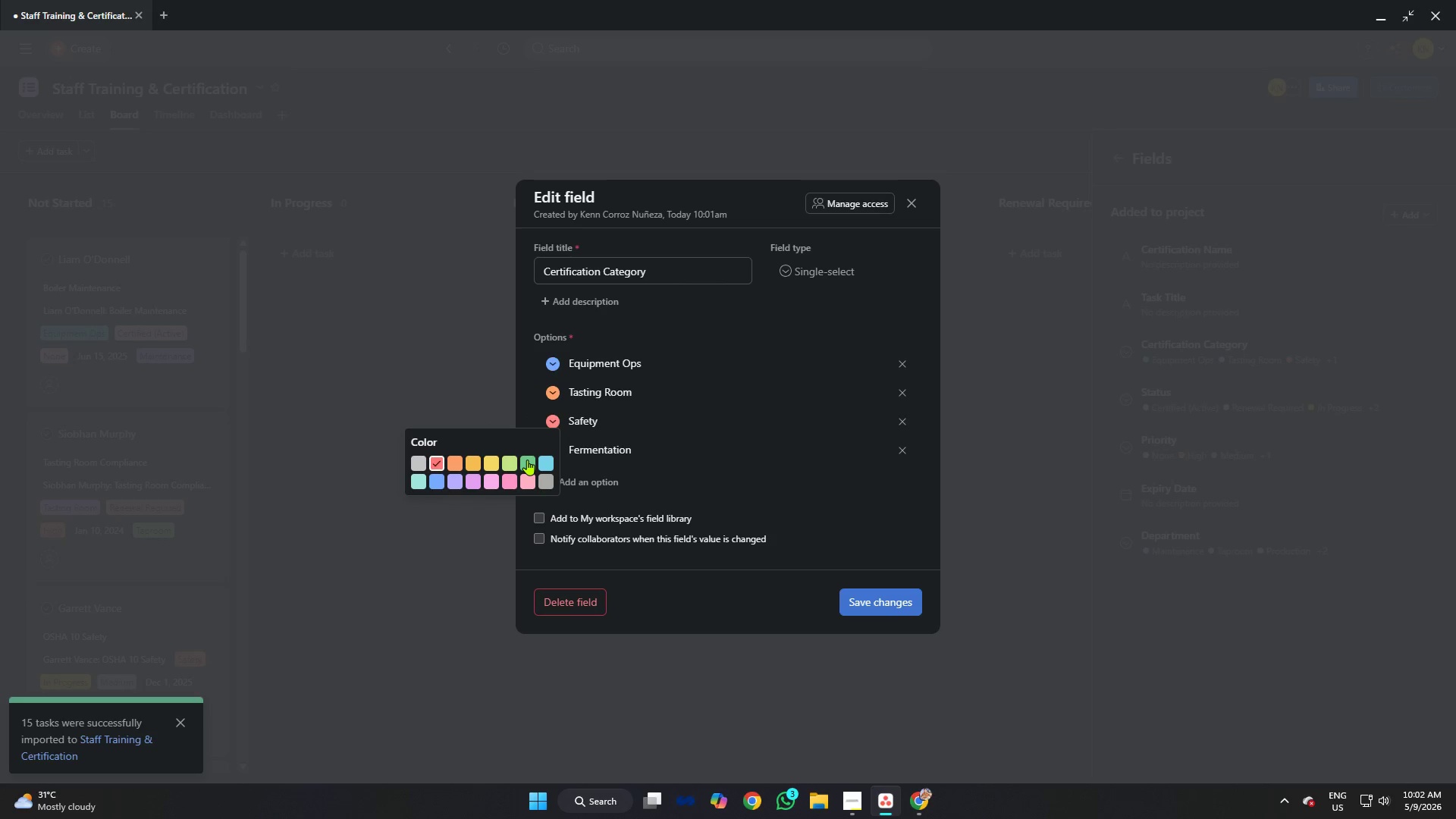 
left_click([527, 460])
 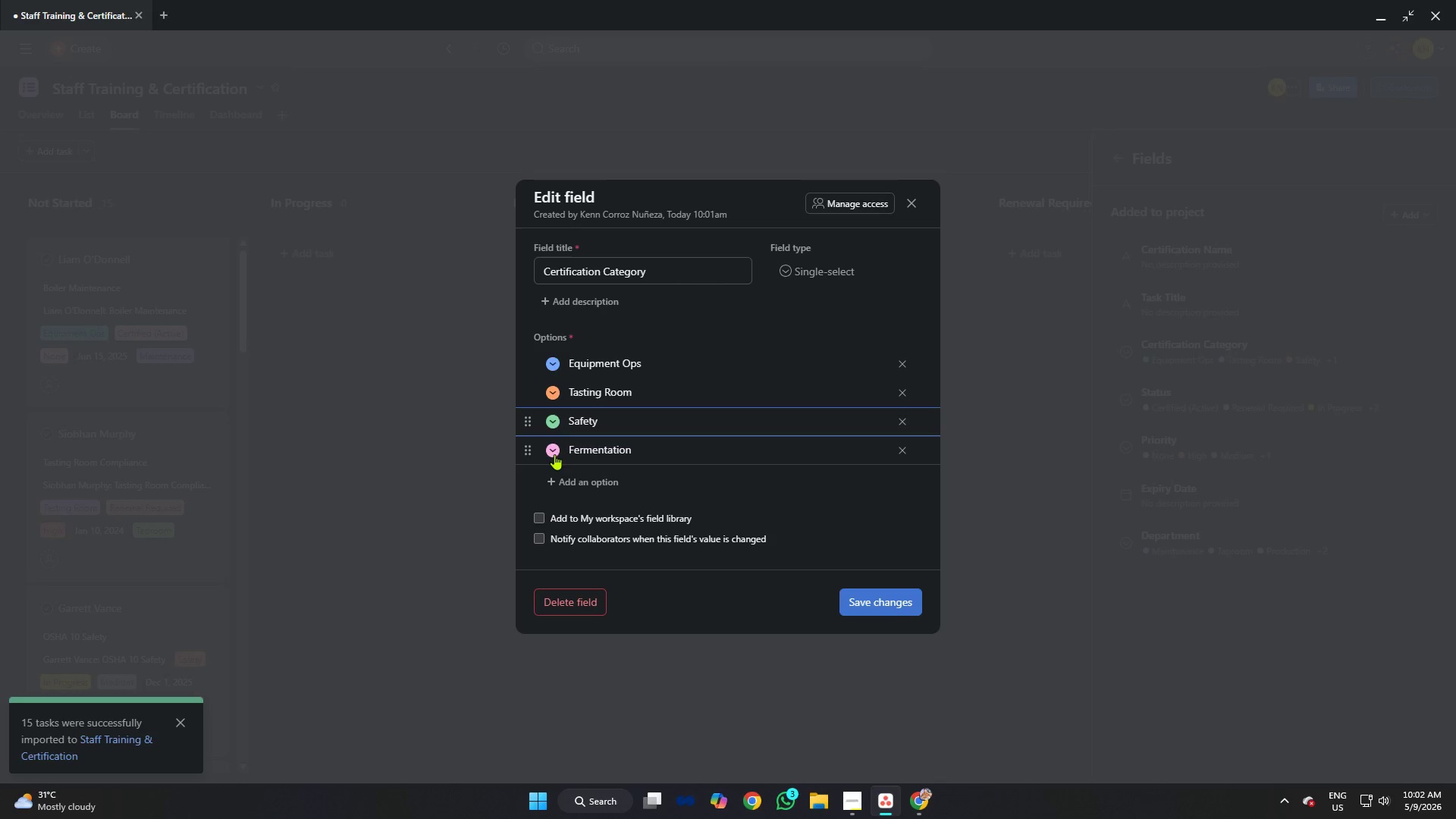 
left_click([552, 448])
 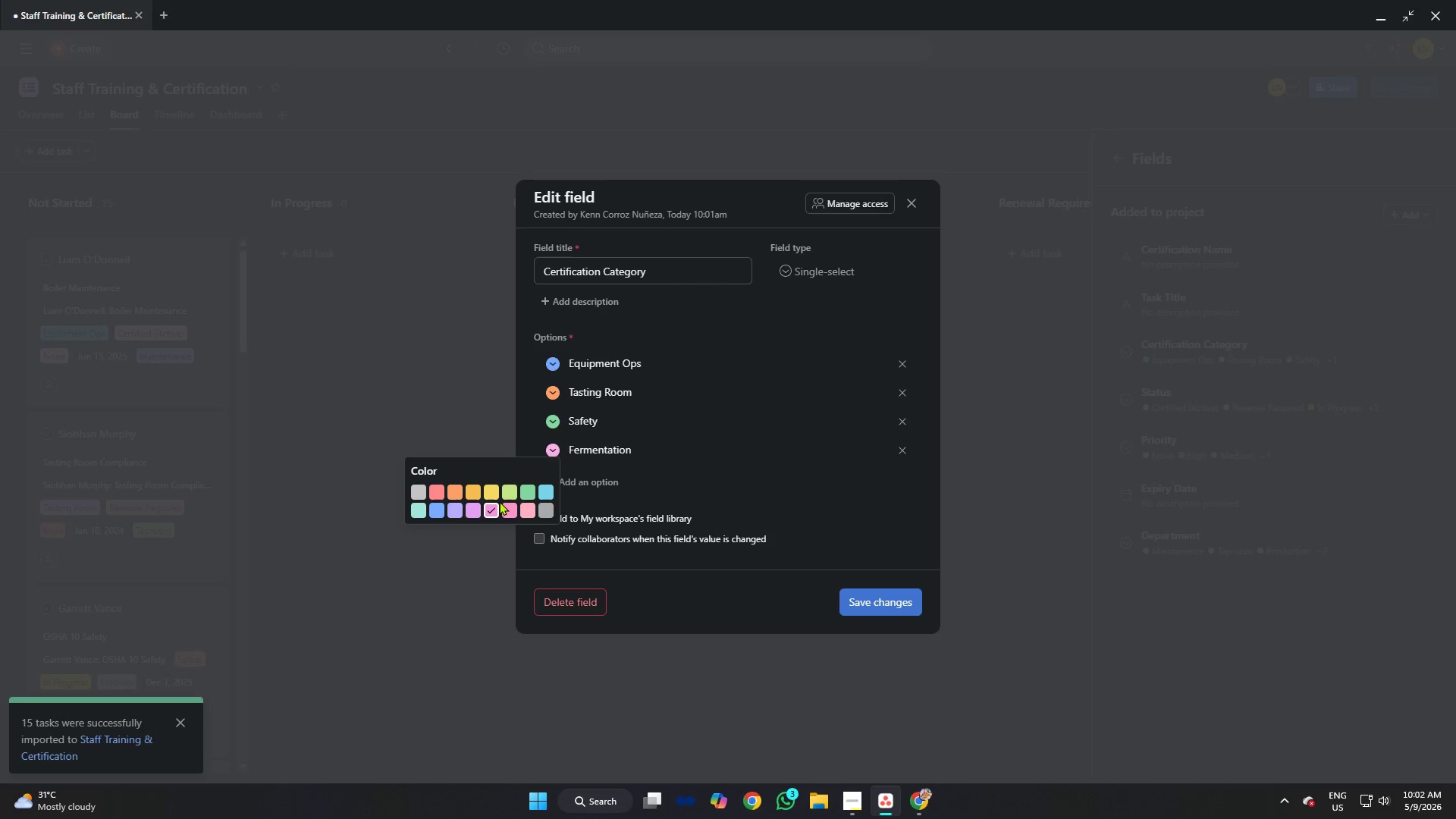 
left_click([491, 484])
 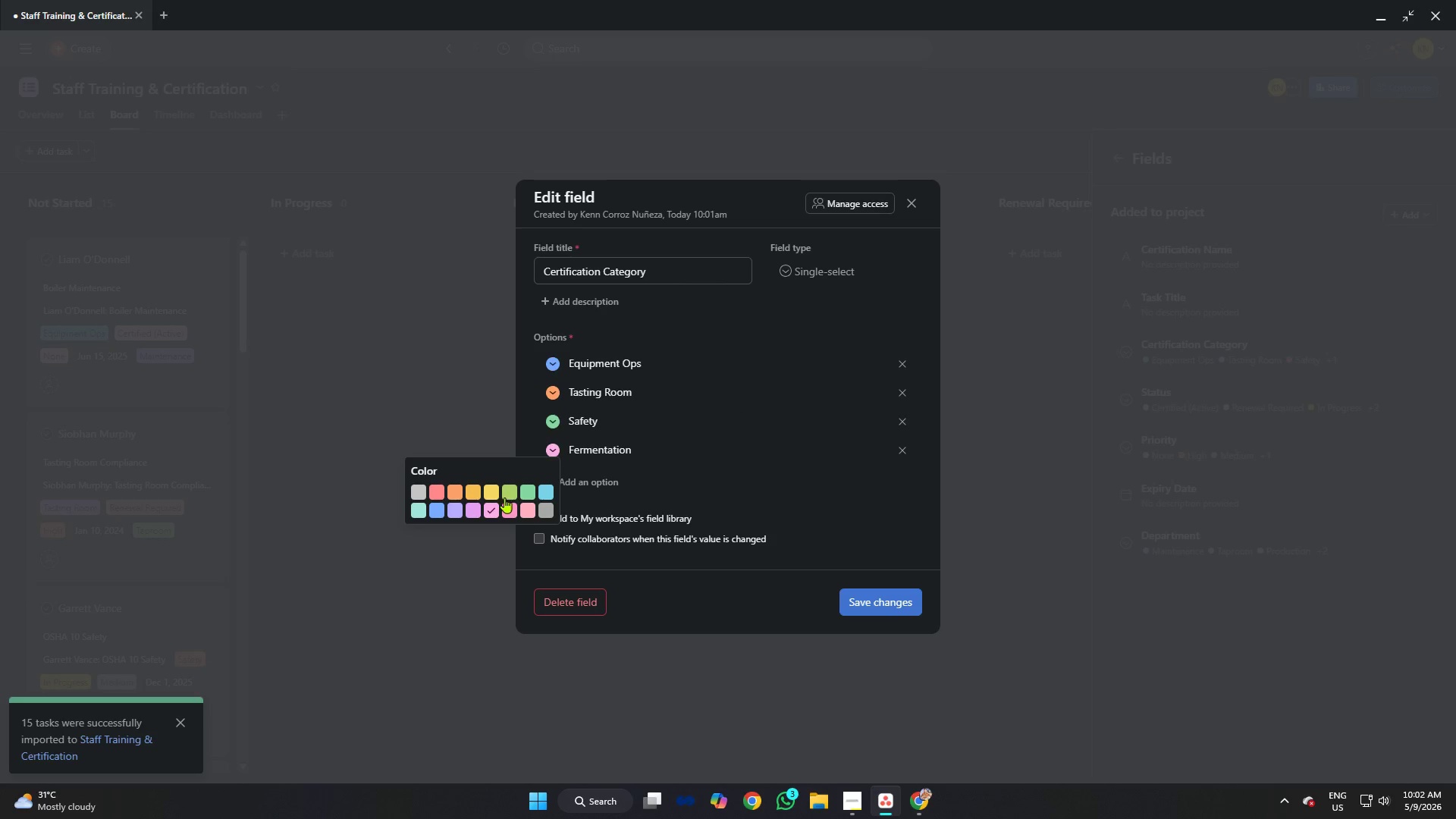 
left_click([507, 494])
 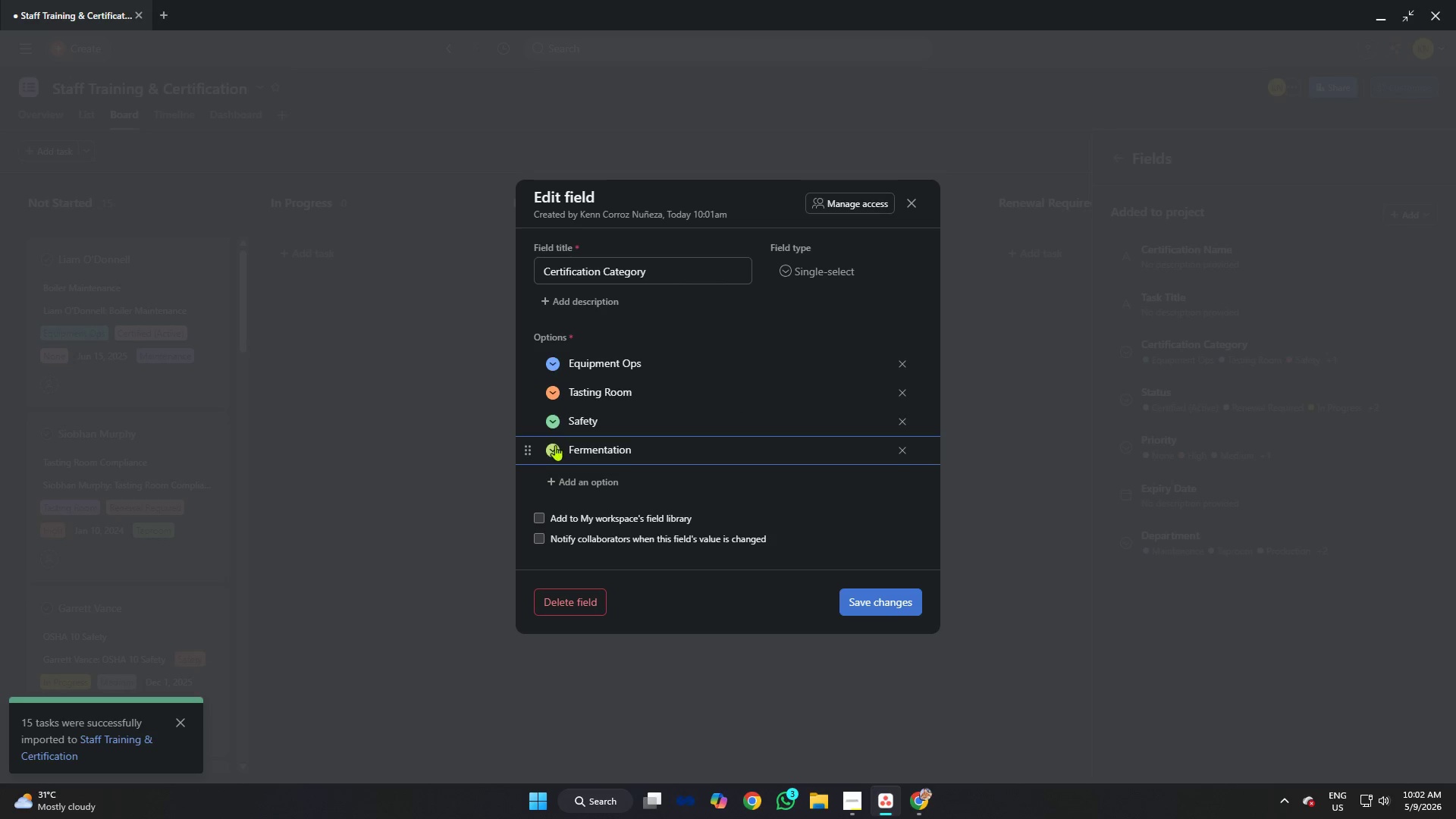 
left_click([555, 445])
 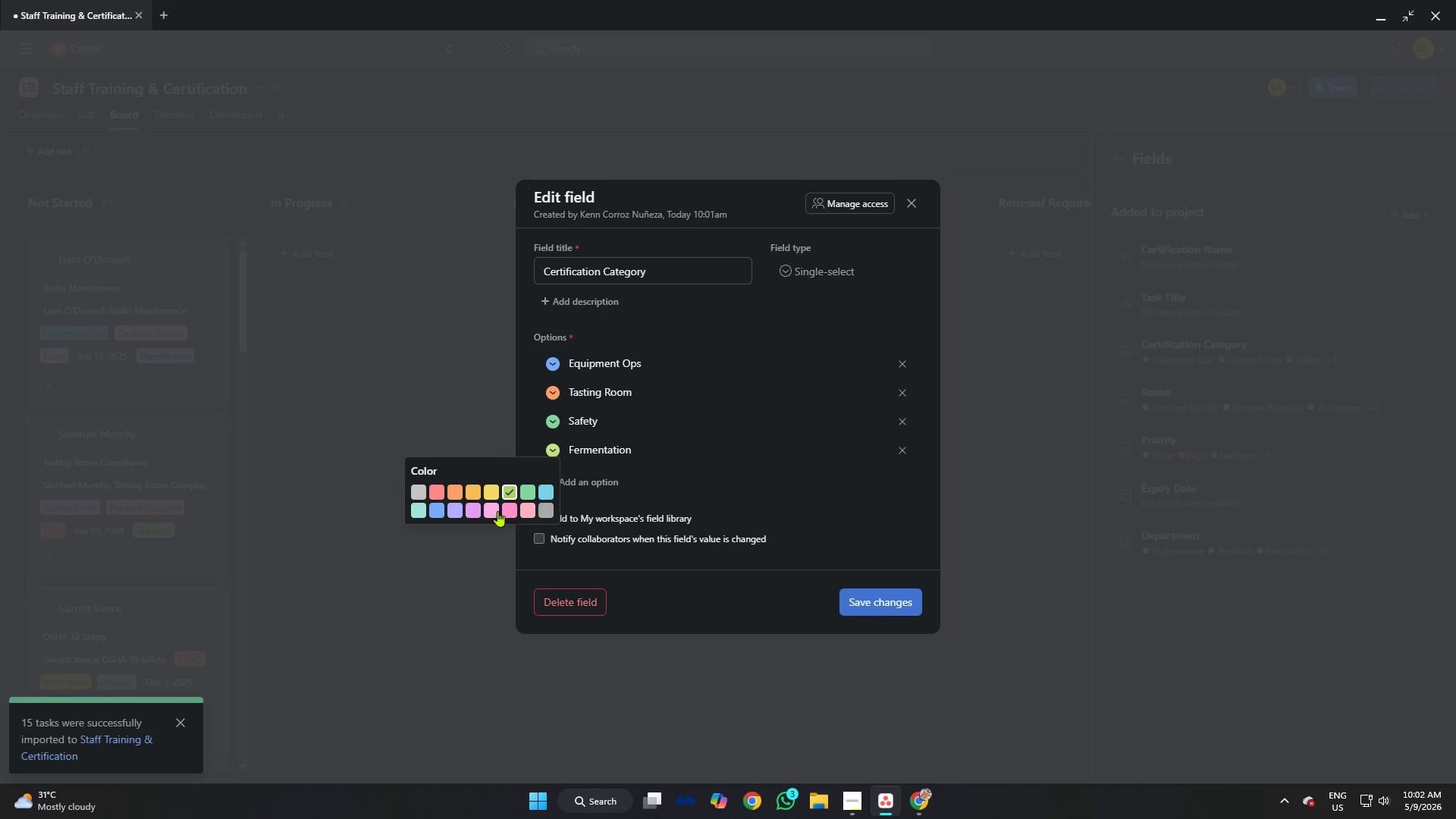 
left_click([494, 510])
 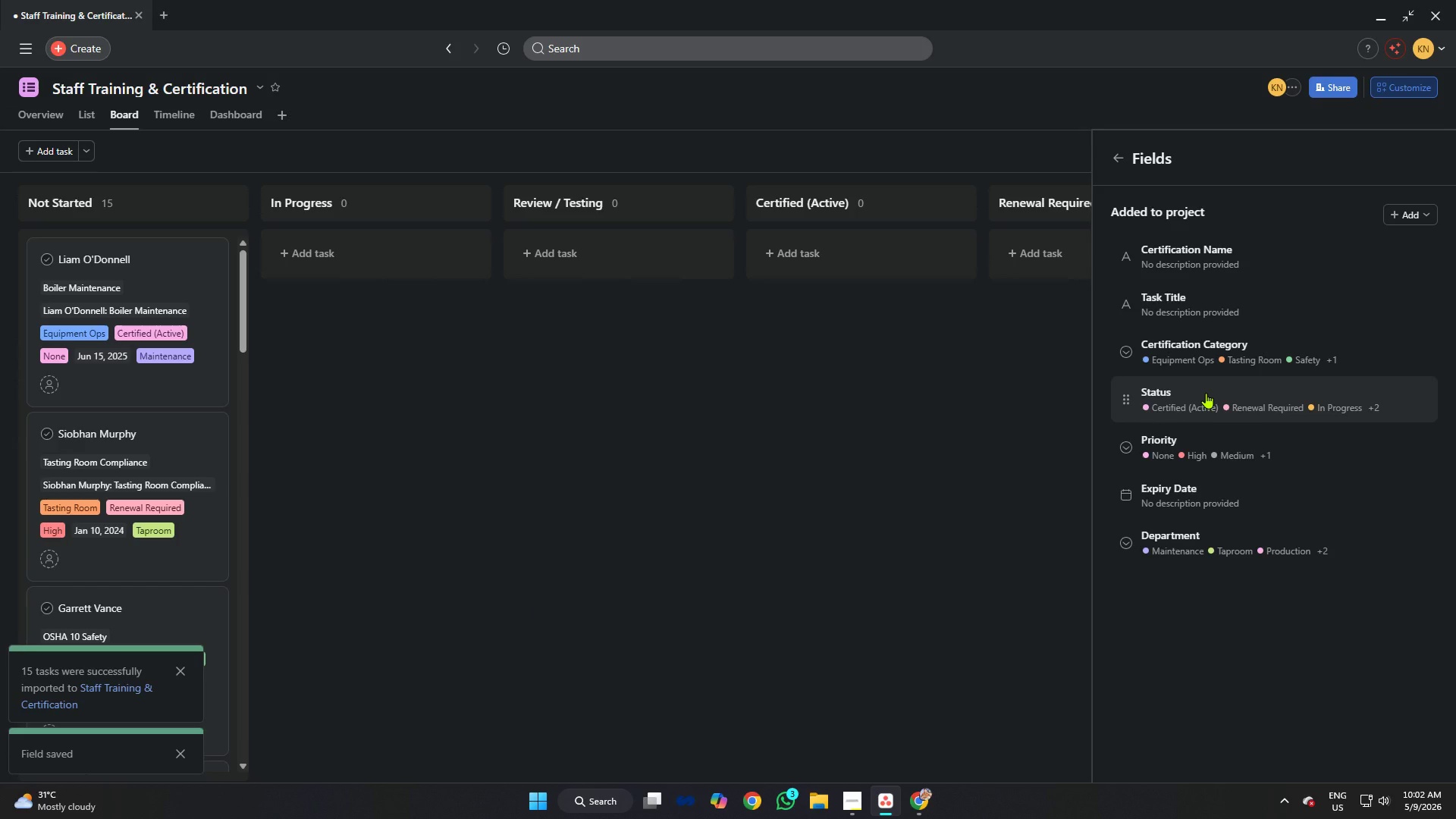 
wait(6.22)
 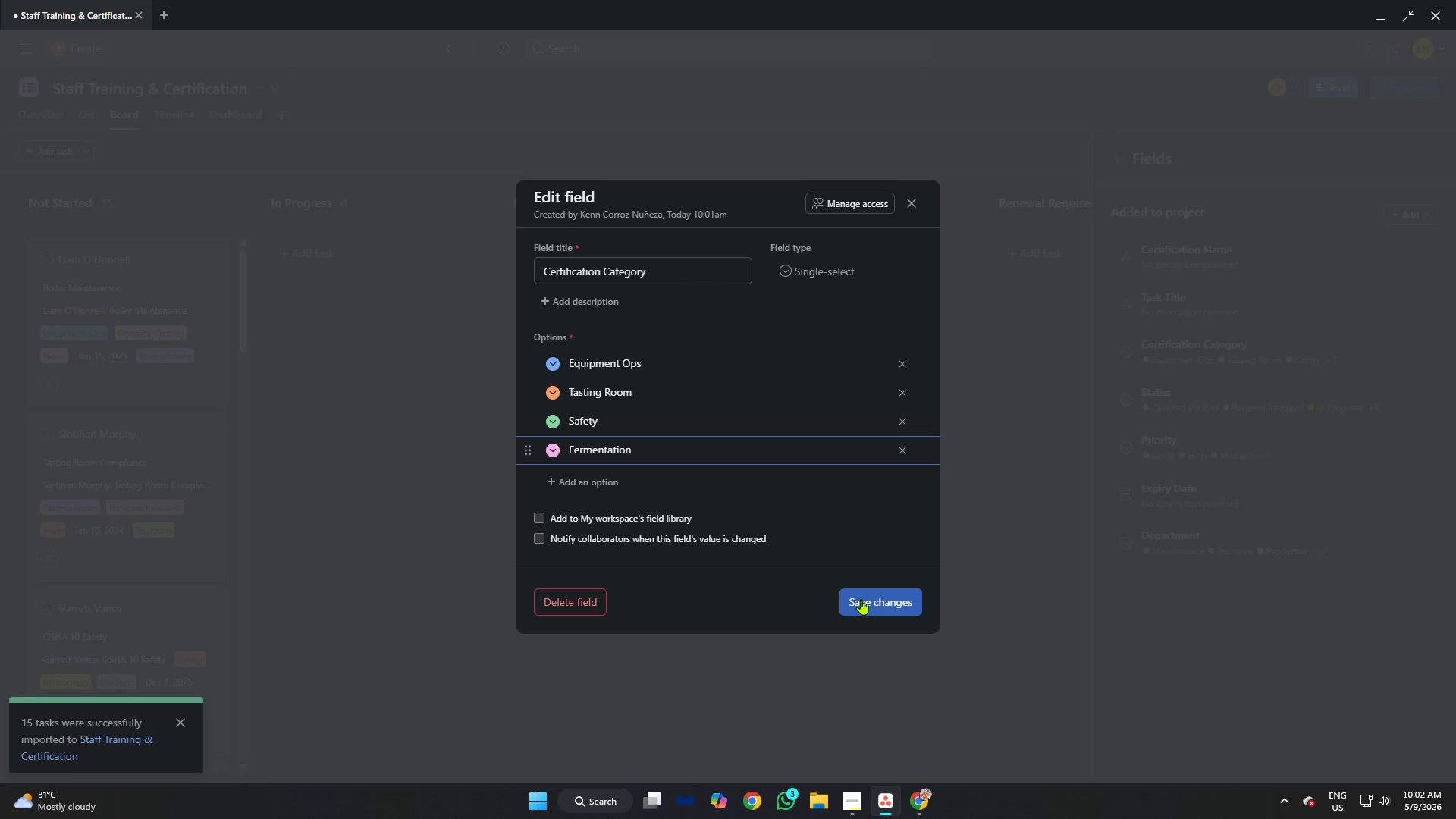 
left_click([860, 792])
 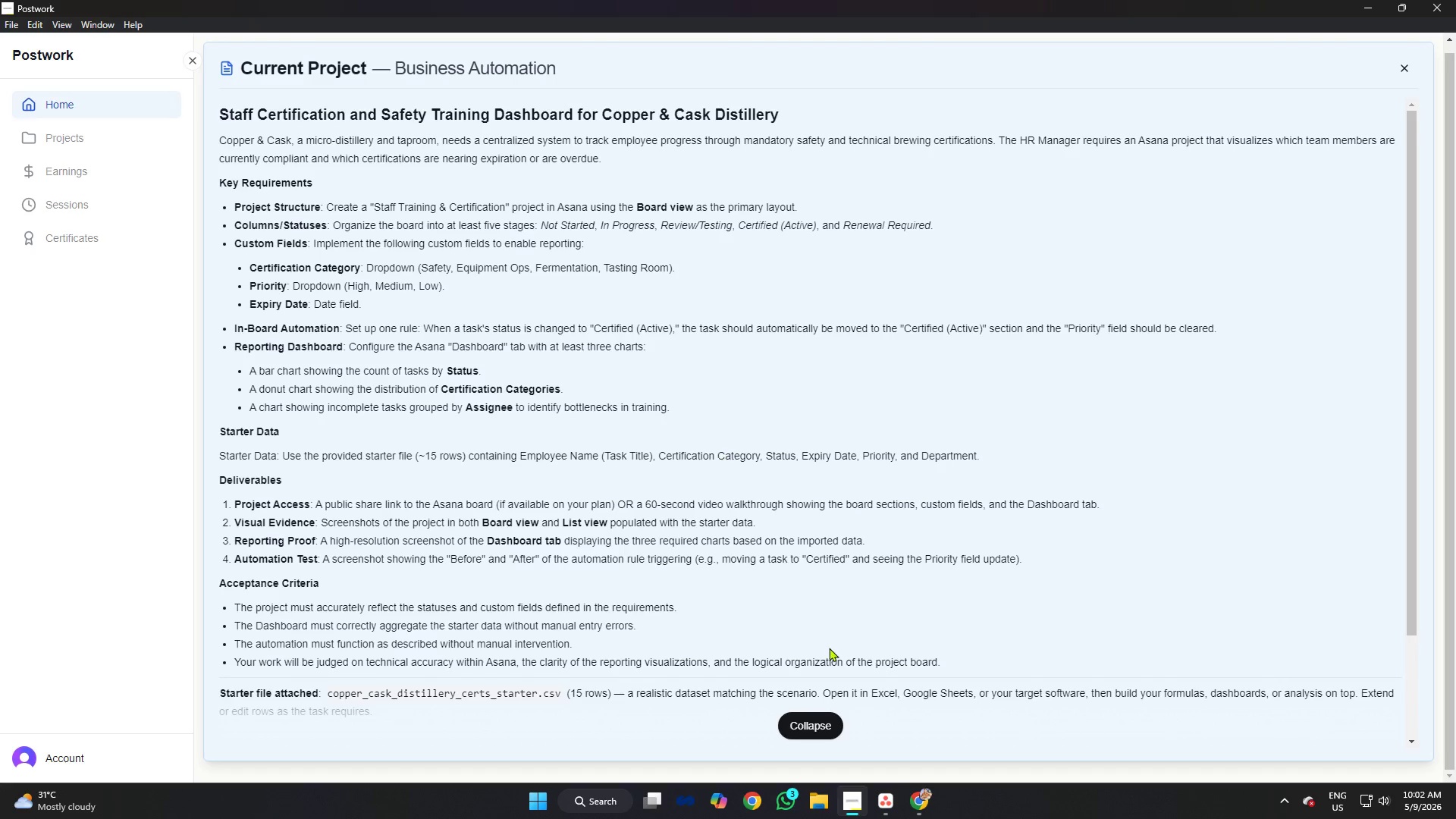 
left_click([881, 799])
 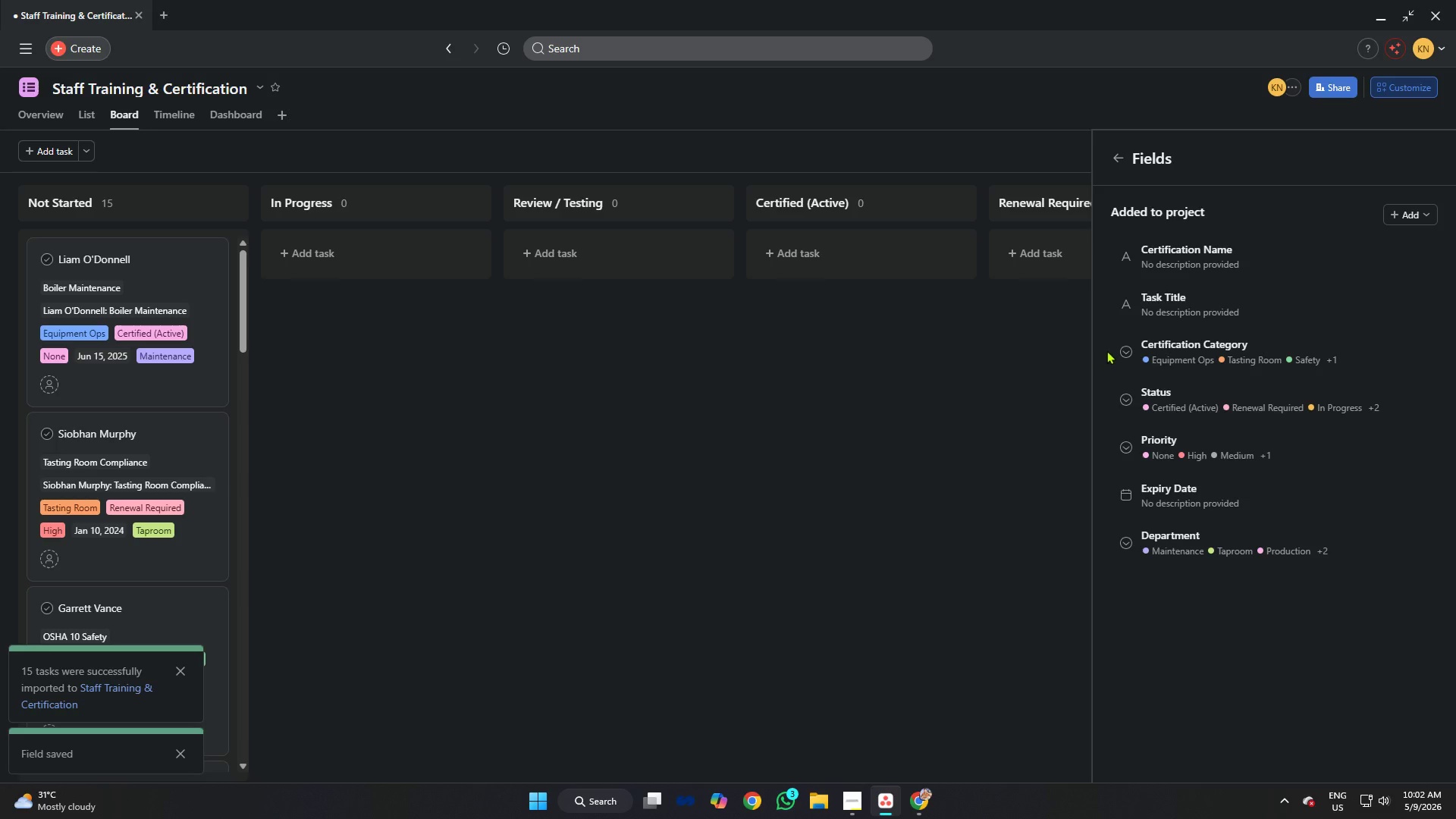 
mouse_move([1131, 361])
 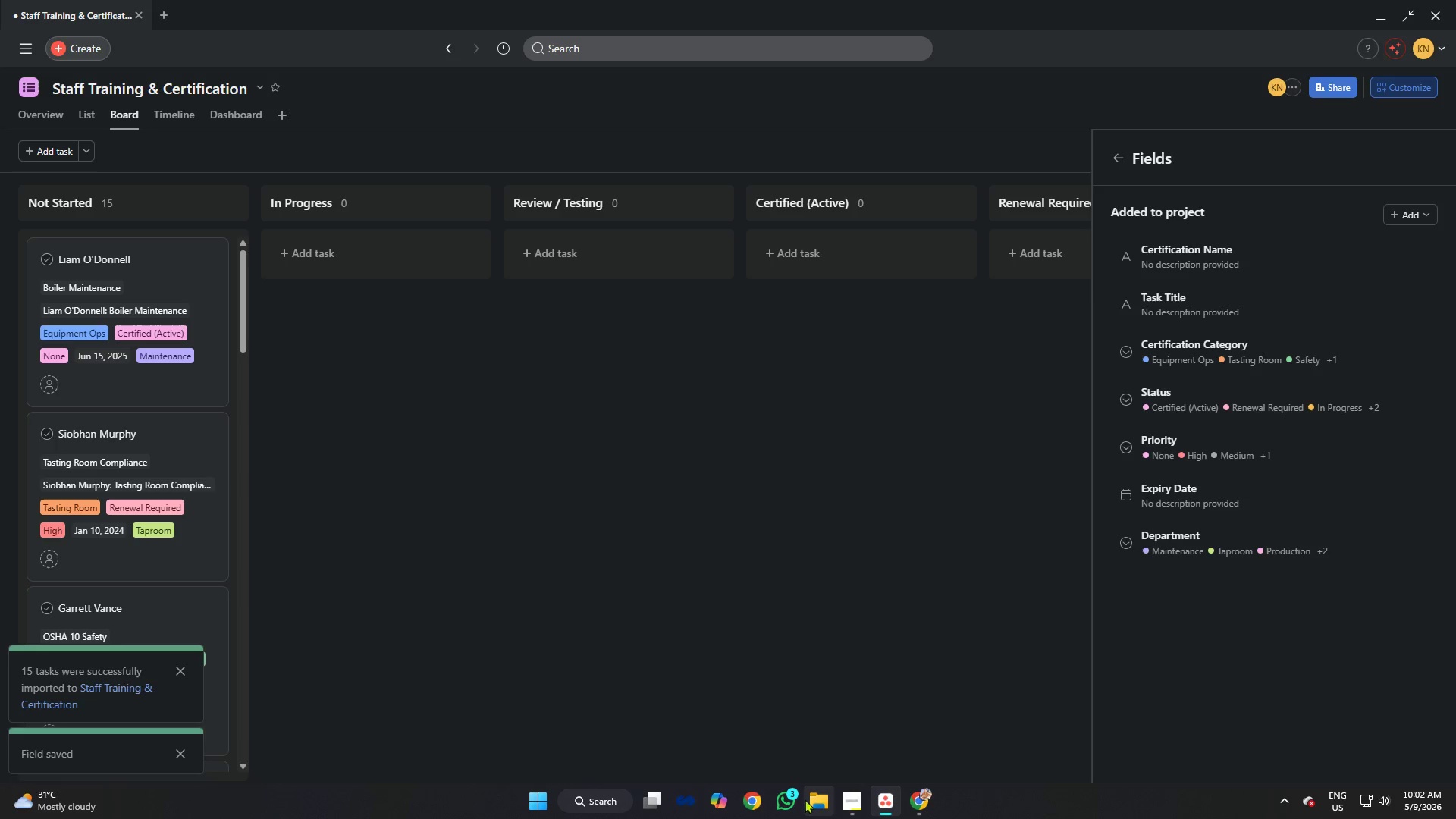 
left_click([846, 798])